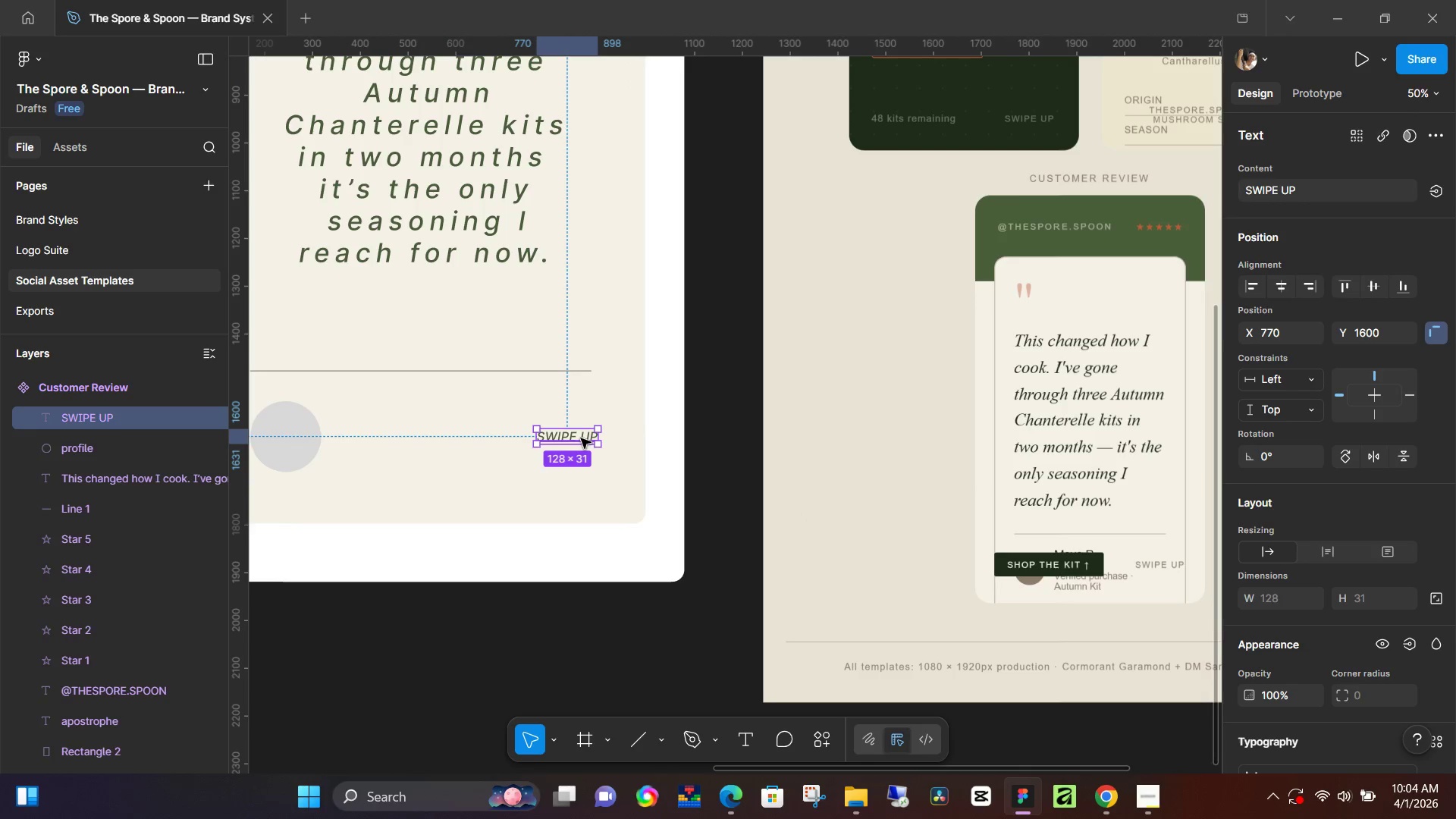 
left_click_drag(start_coordinate=[581, 438], to_coordinate=[576, 438])
 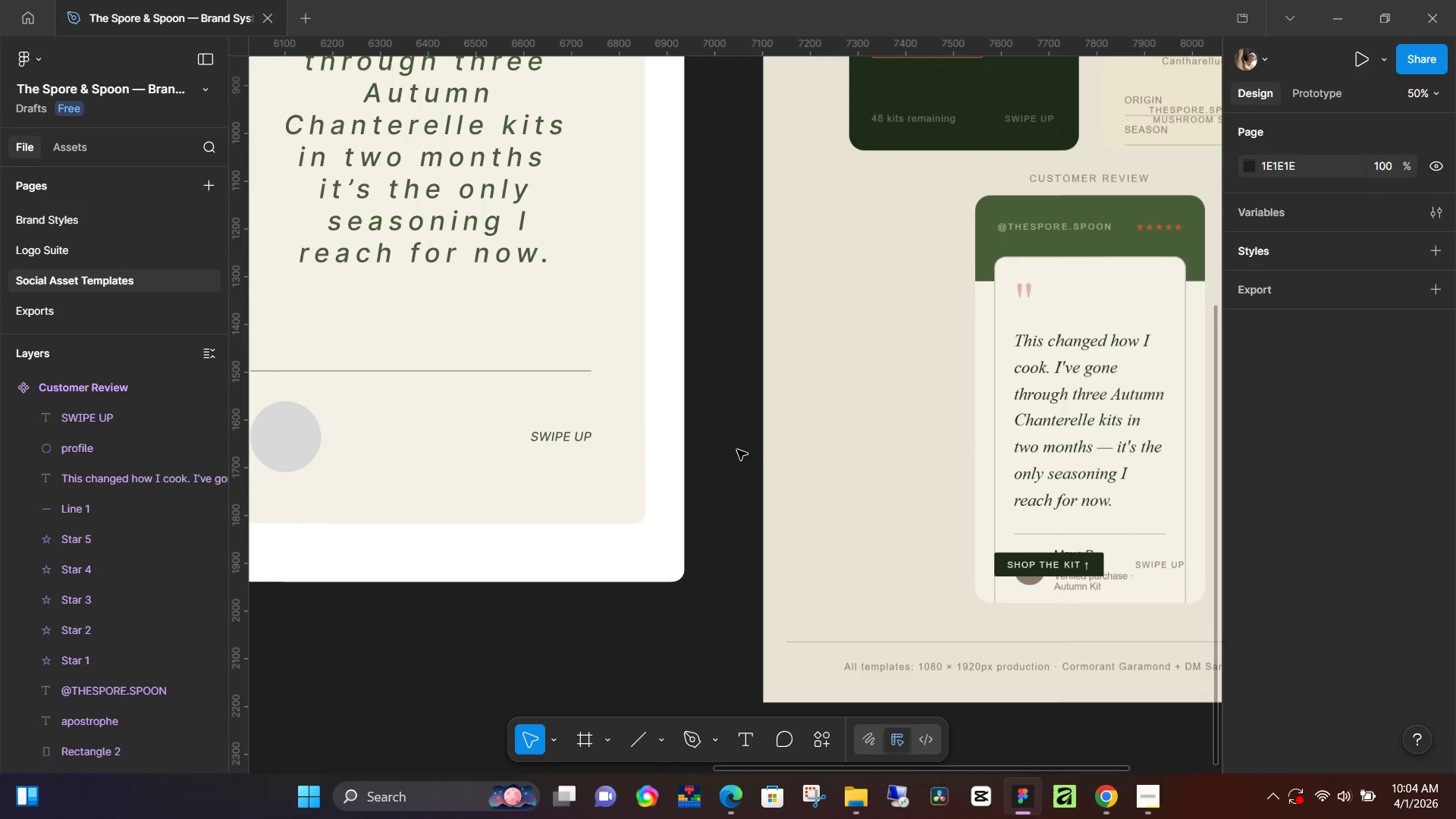 
hold_key(key=Space, duration=1.08)
 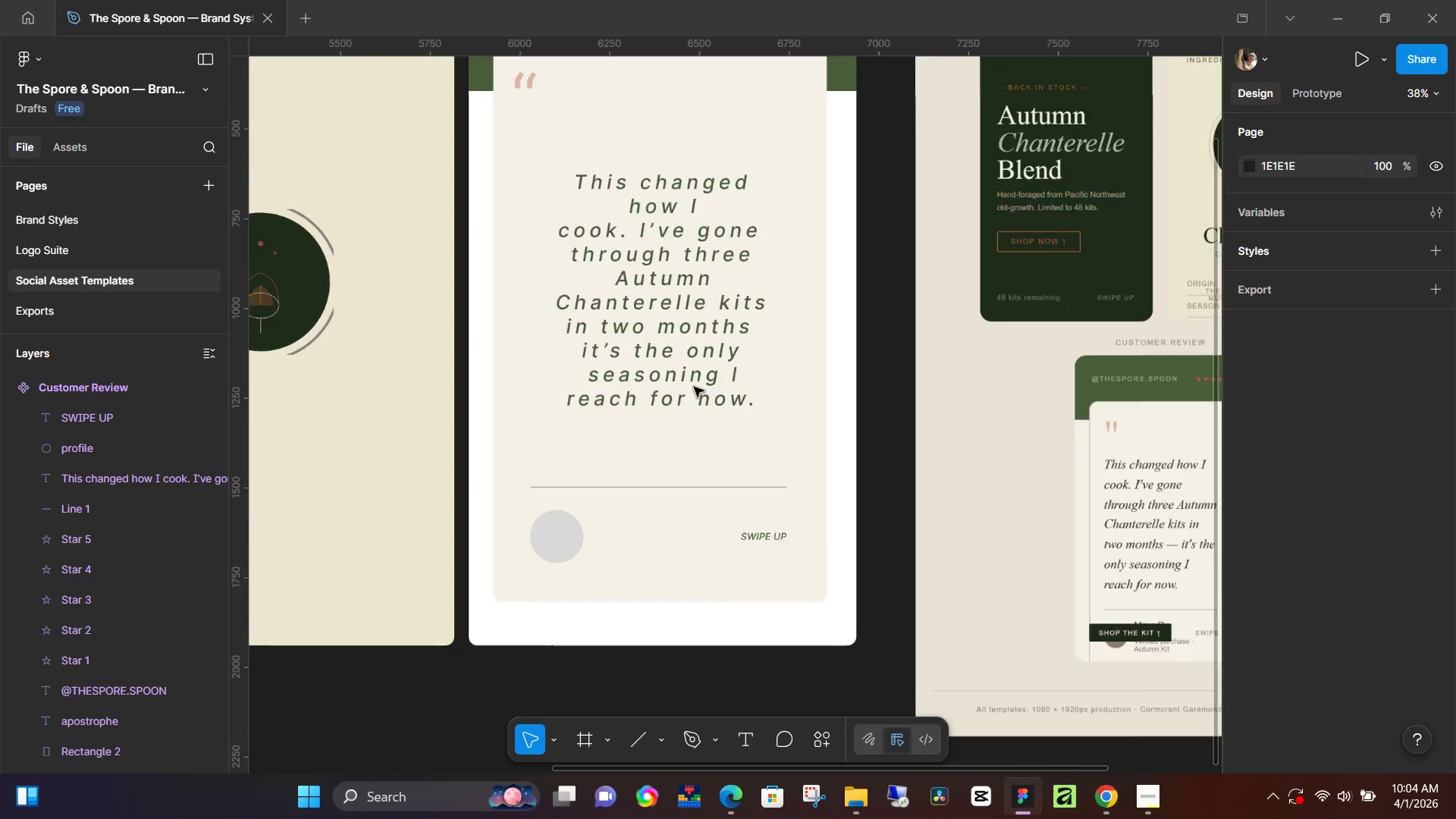 
left_click_drag(start_coordinate=[630, 479], to_coordinate=[855, 628])
 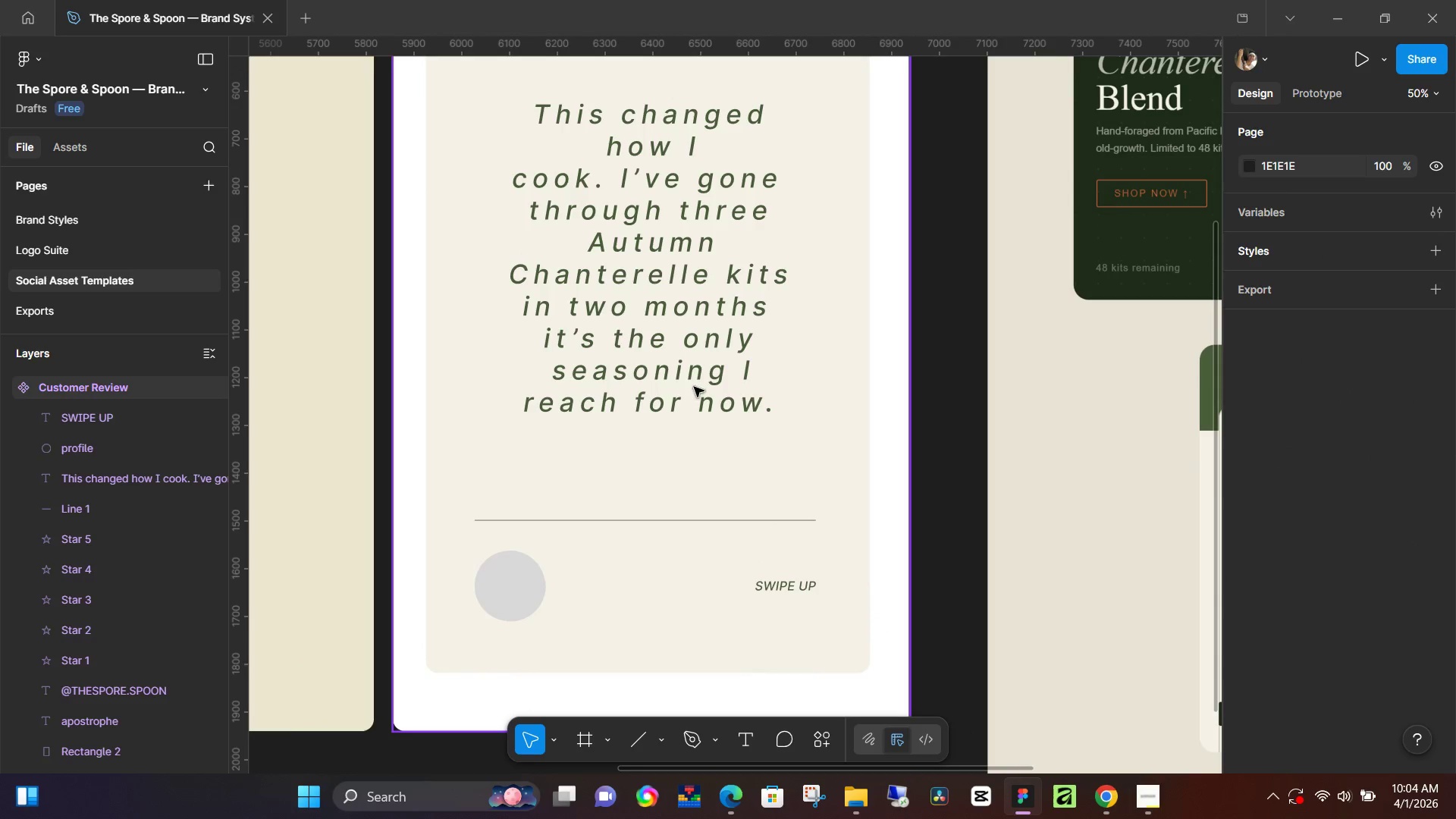 
hold_key(key=ControlLeft, duration=1.22)
scroll: coordinate [745, 369], scroll_direction: down, amount: 8.0
 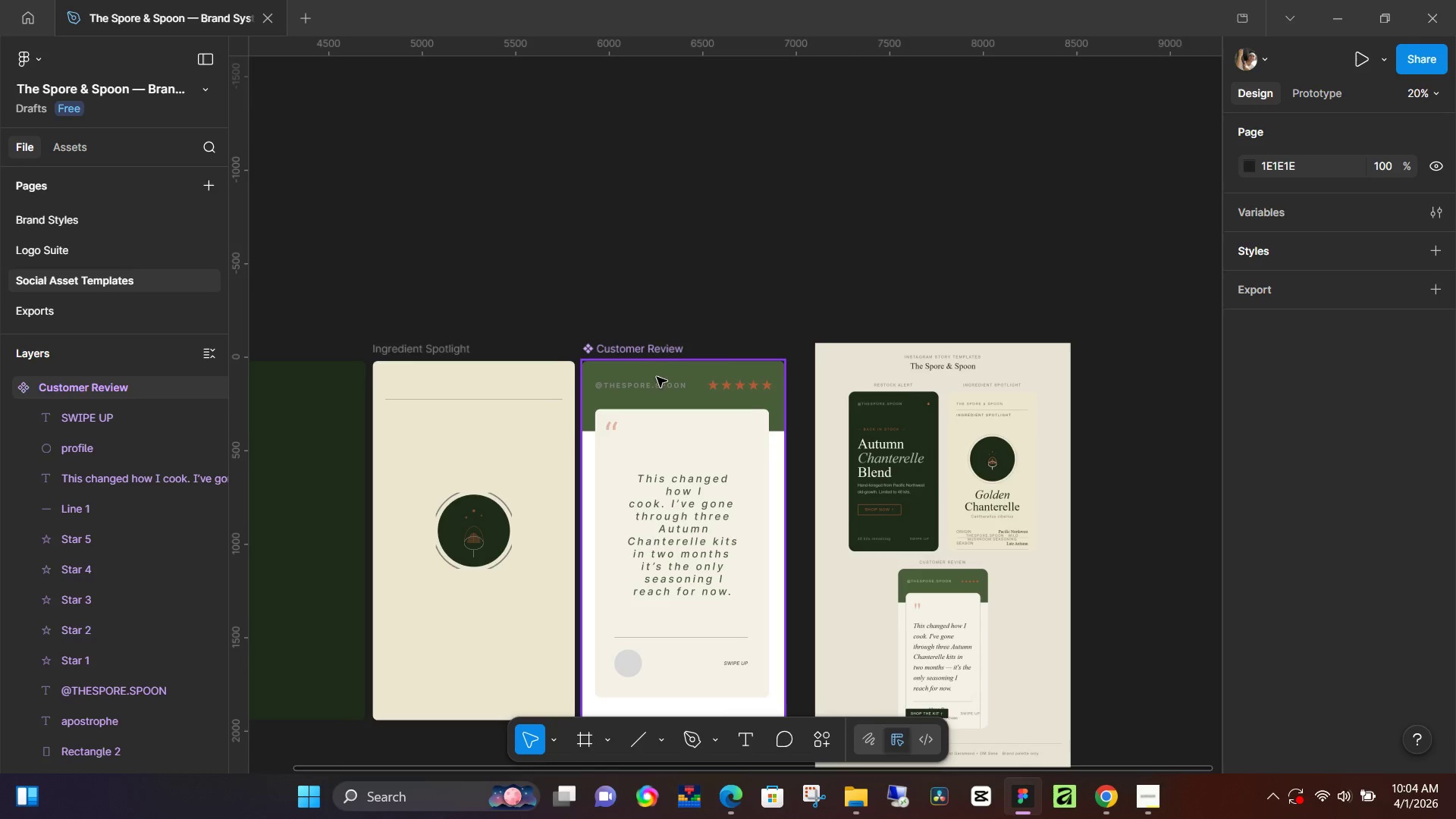 
hold_key(key=ControlLeft, duration=1.08)
scroll: coordinate [654, 379], scroll_direction: up, amount: 5.0
 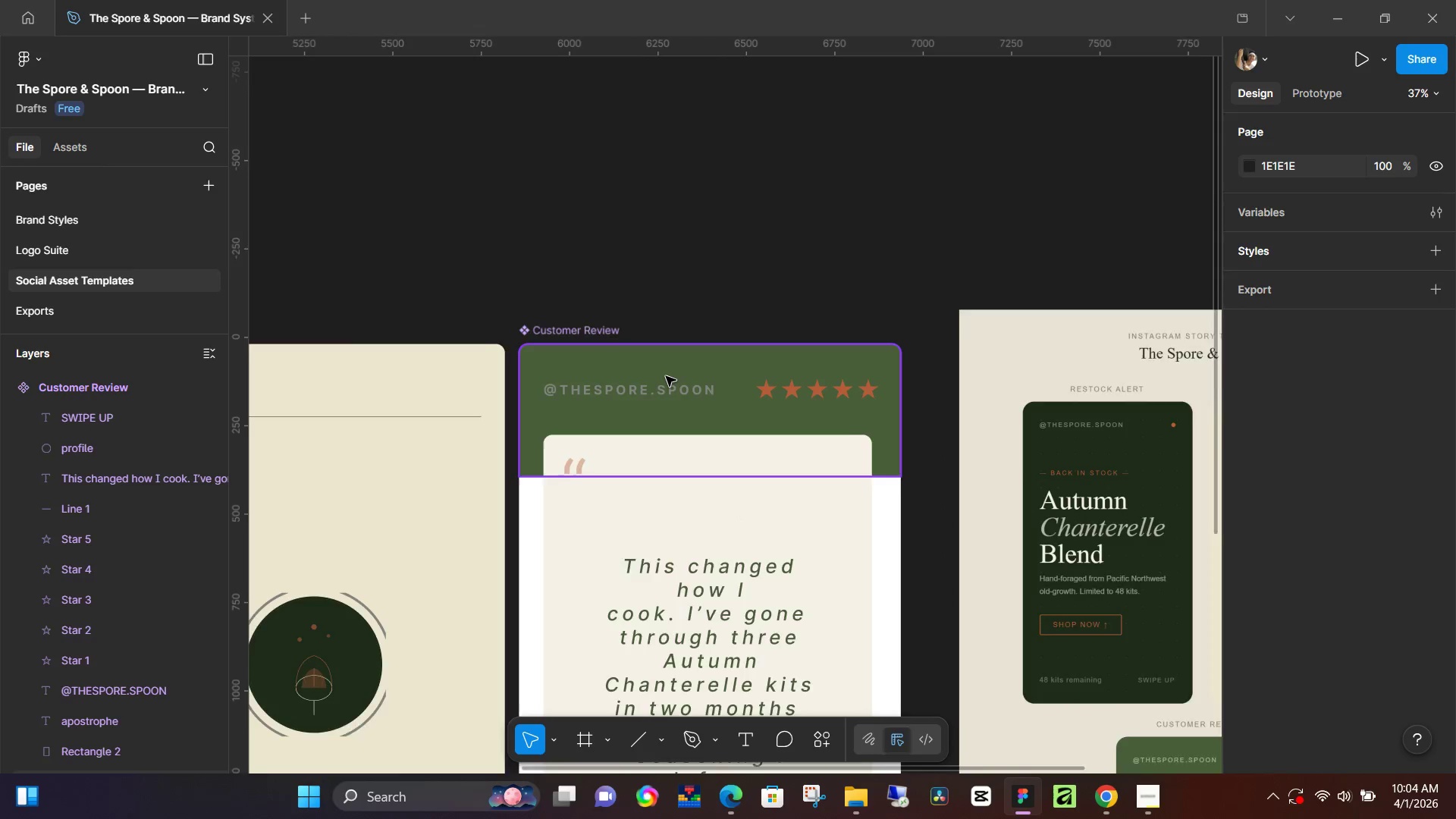 
hold_key(key=ControlLeft, duration=20.28)
 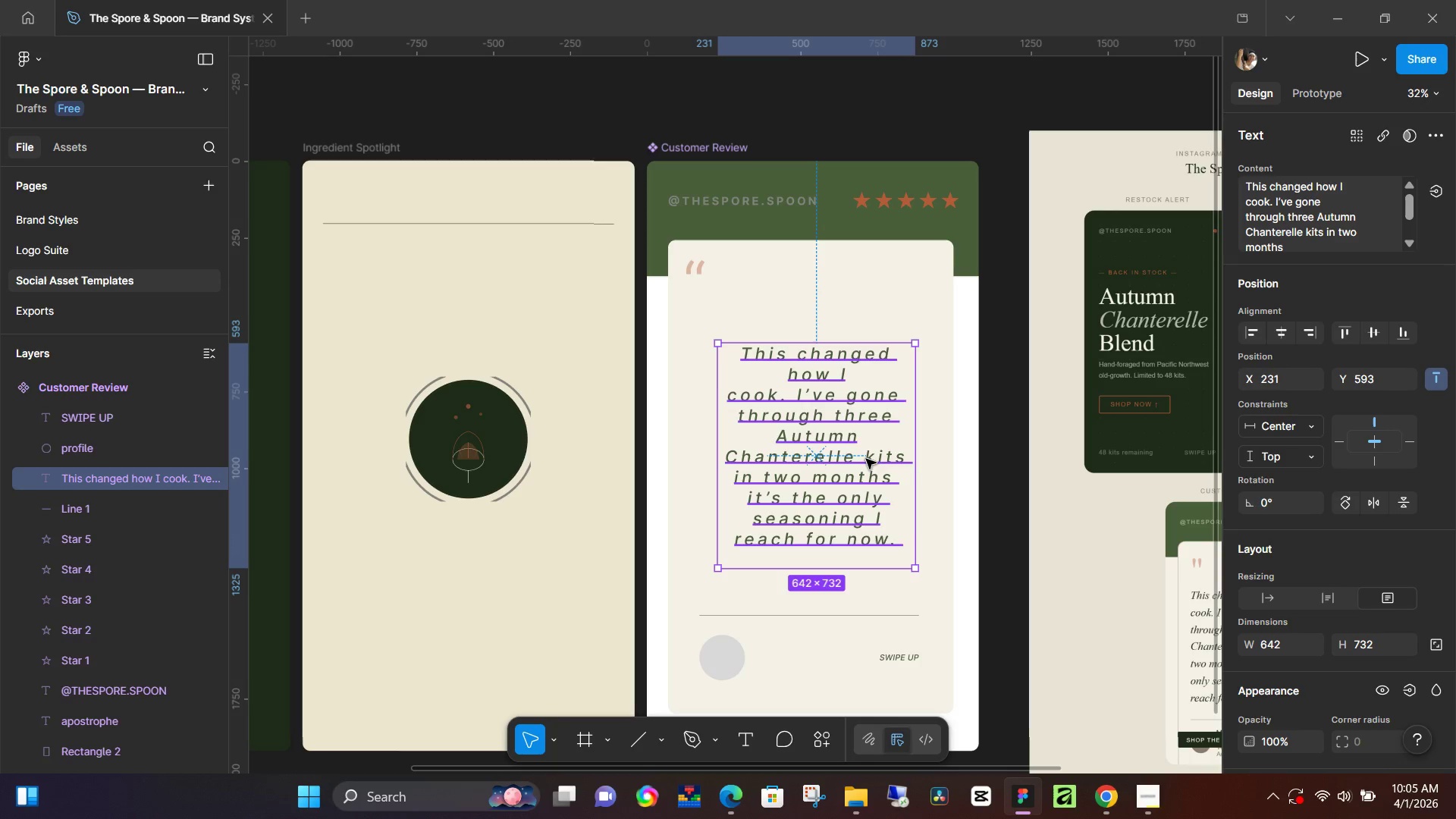 
scroll: coordinate [666, 376], scroll_direction: down, amount: 2.0
 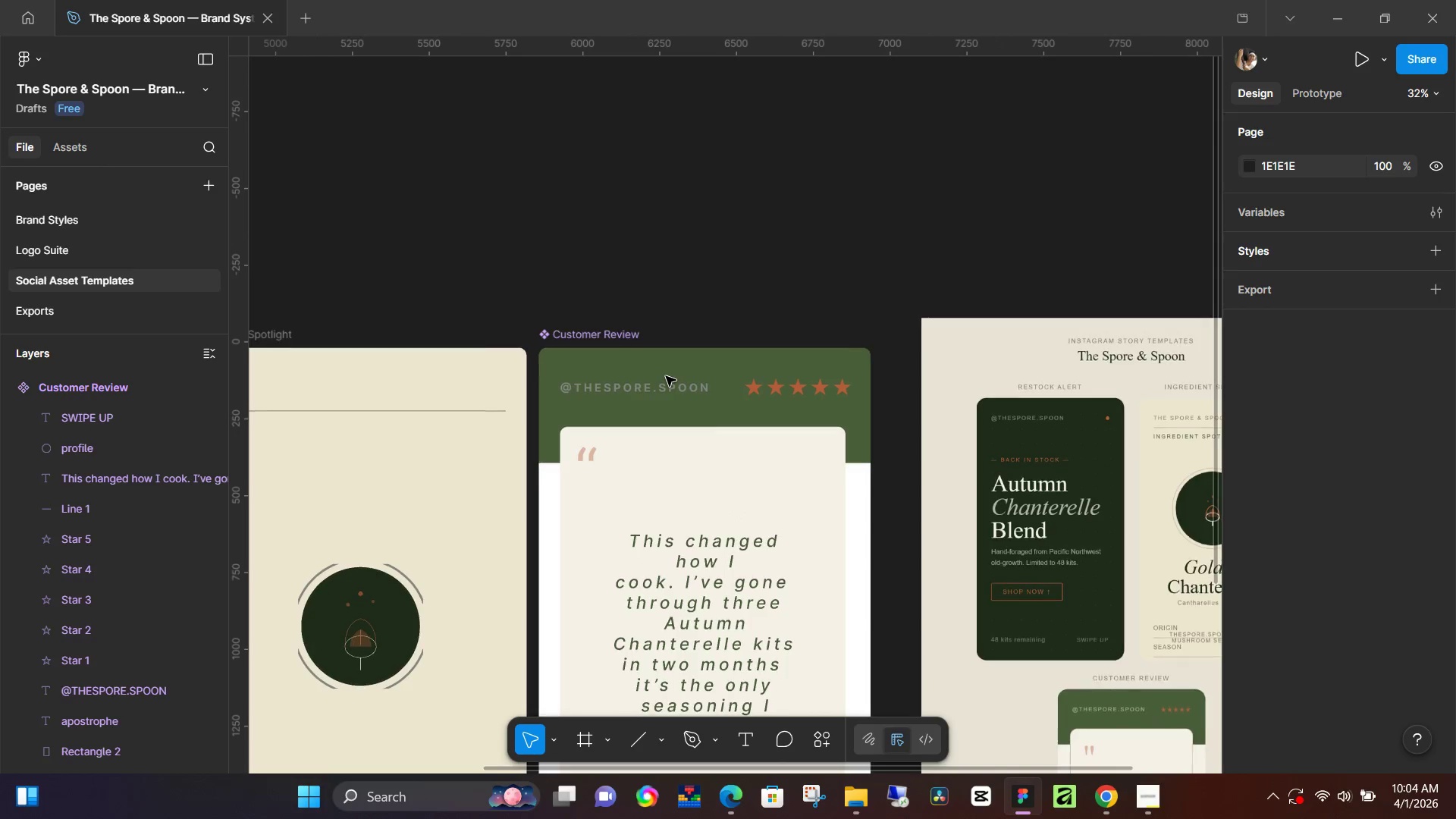 
hold_key(key=Space, duration=1.51)
 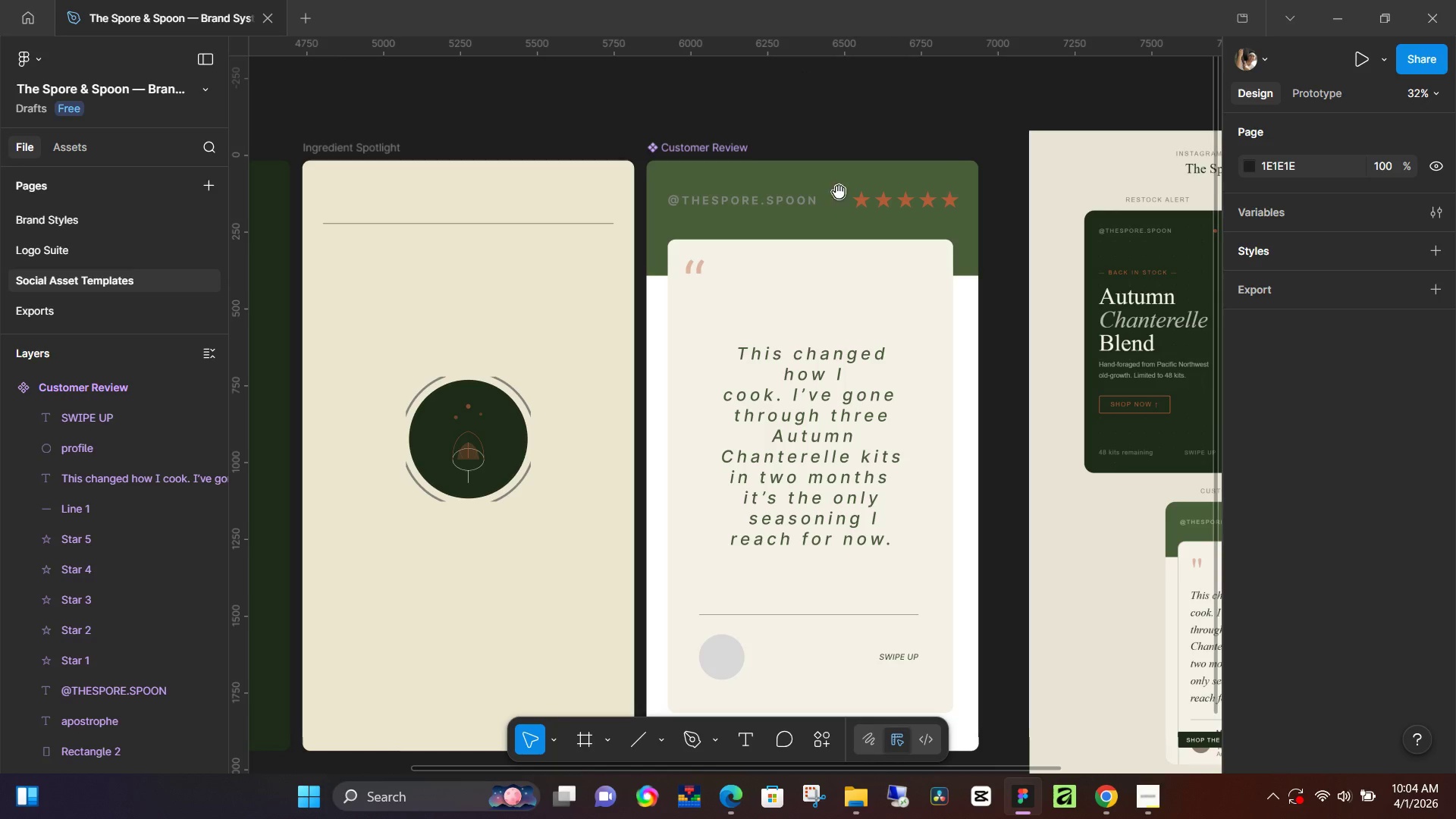 
left_click_drag(start_coordinate=[673, 271], to_coordinate=[751, 186])
 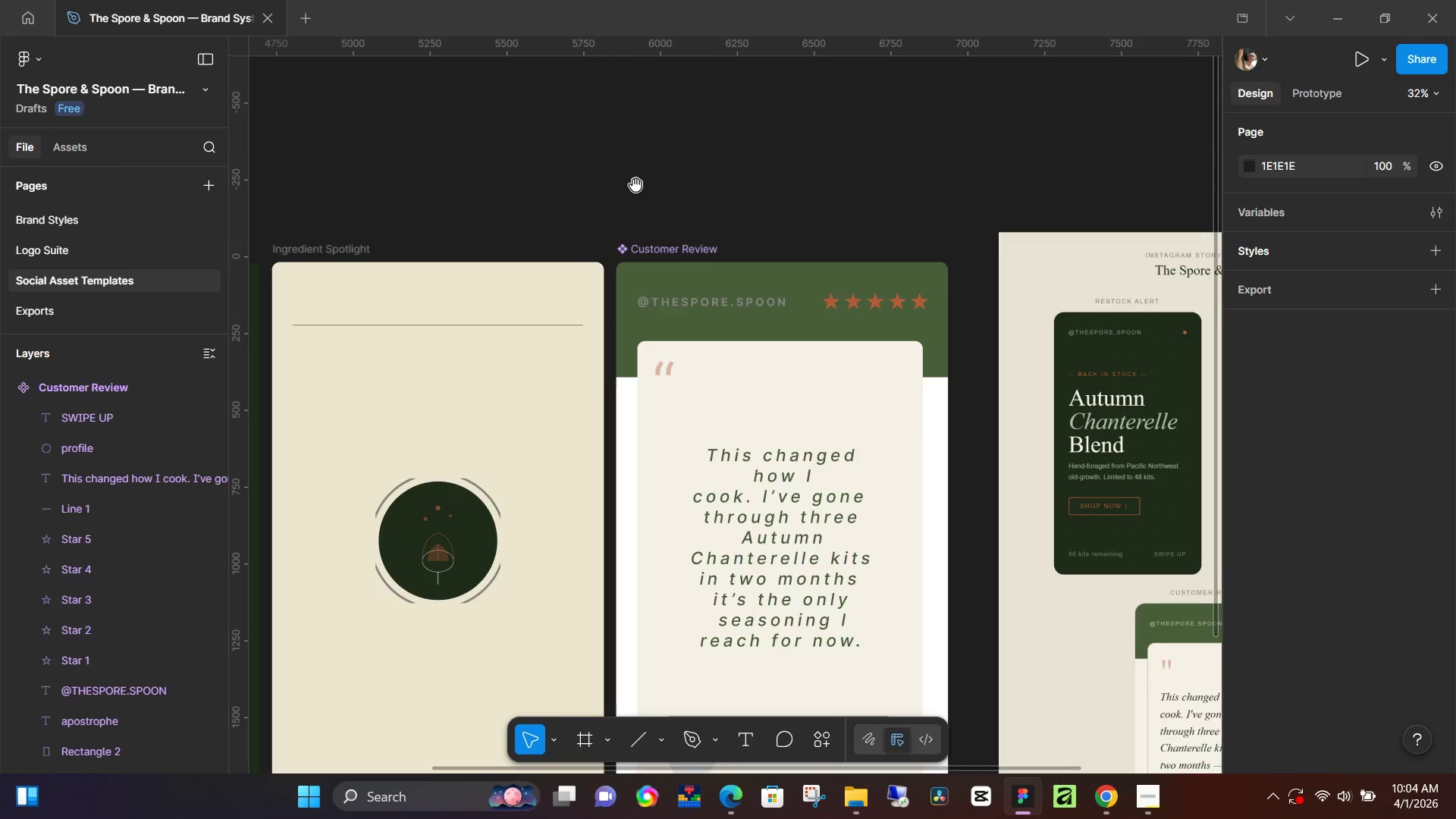 
left_click_drag(start_coordinate=[635, 185], to_coordinate=[772, 132])
 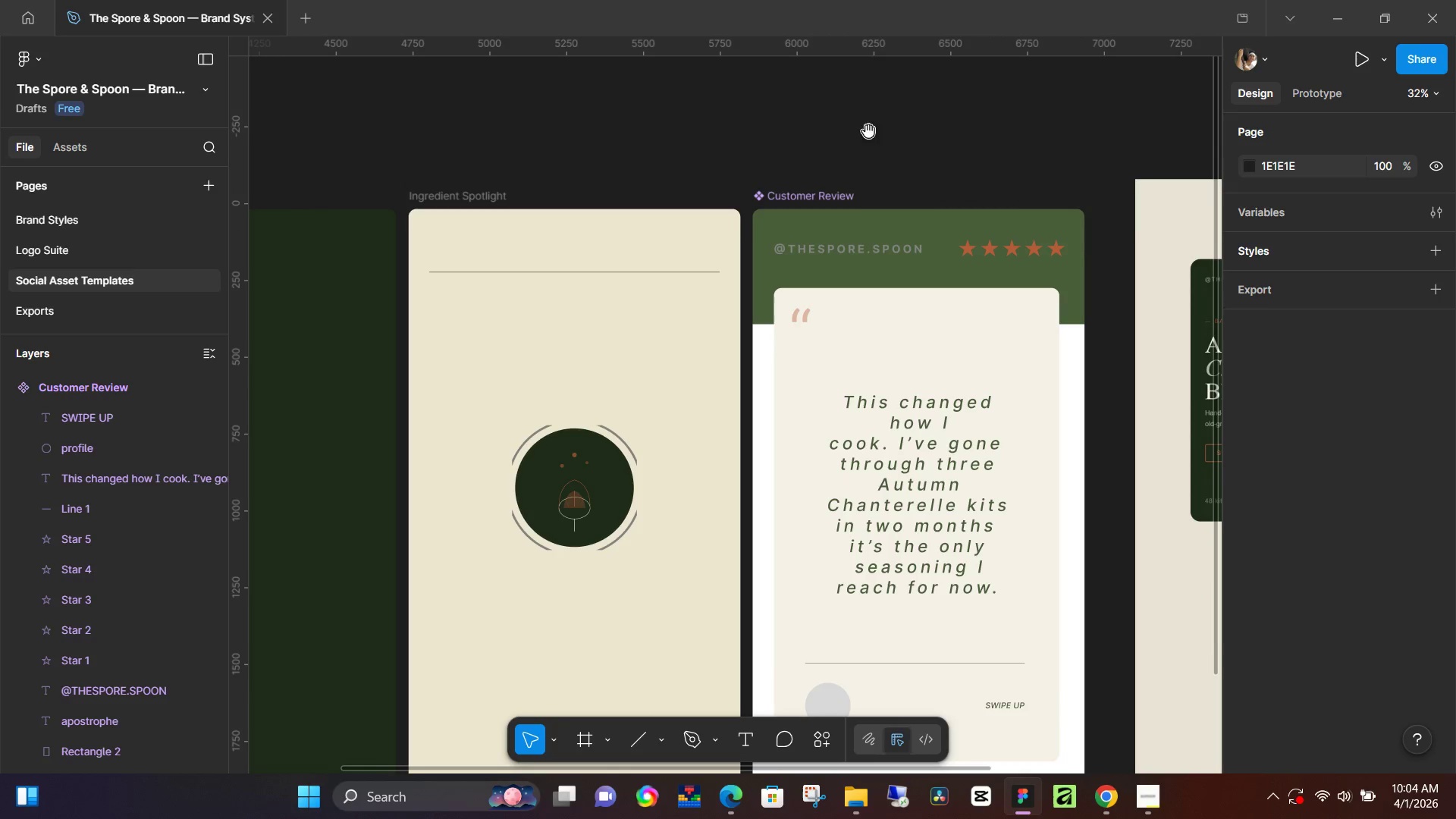 
hold_key(key=Space, duration=0.61)
 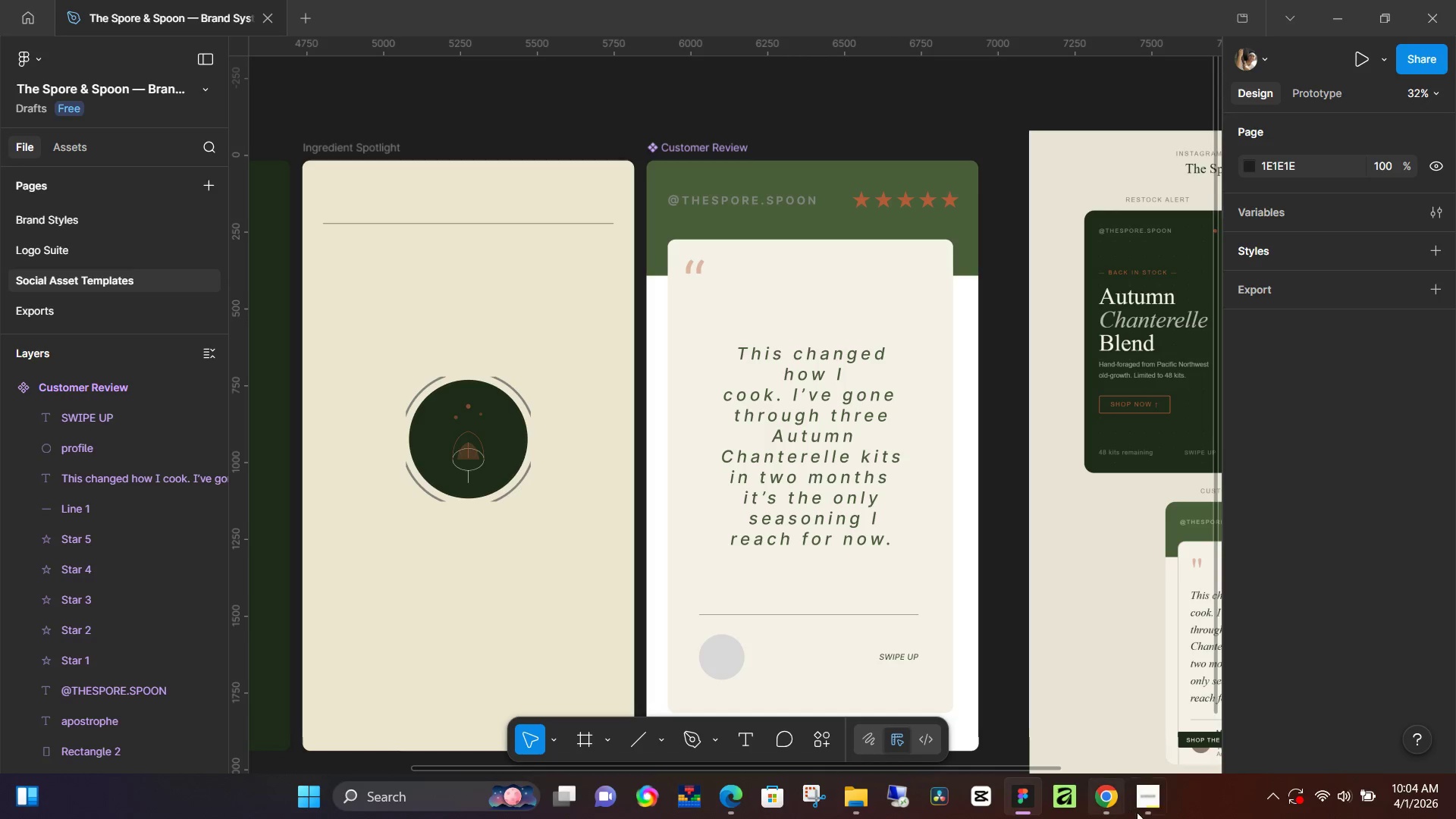 
left_click_drag(start_coordinate=[912, 131], to_coordinate=[805, 83])
 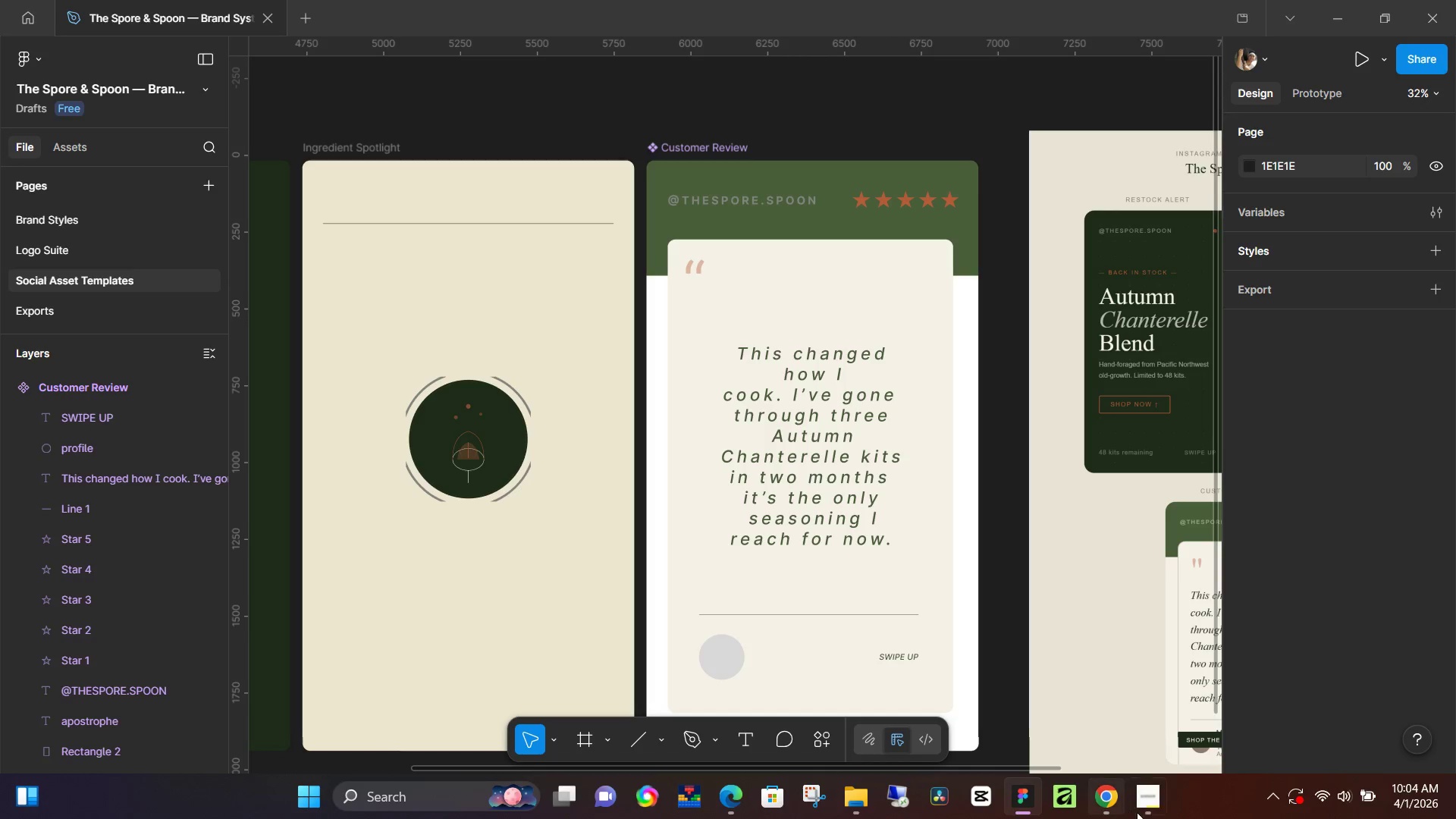 
left_click([1148, 811])